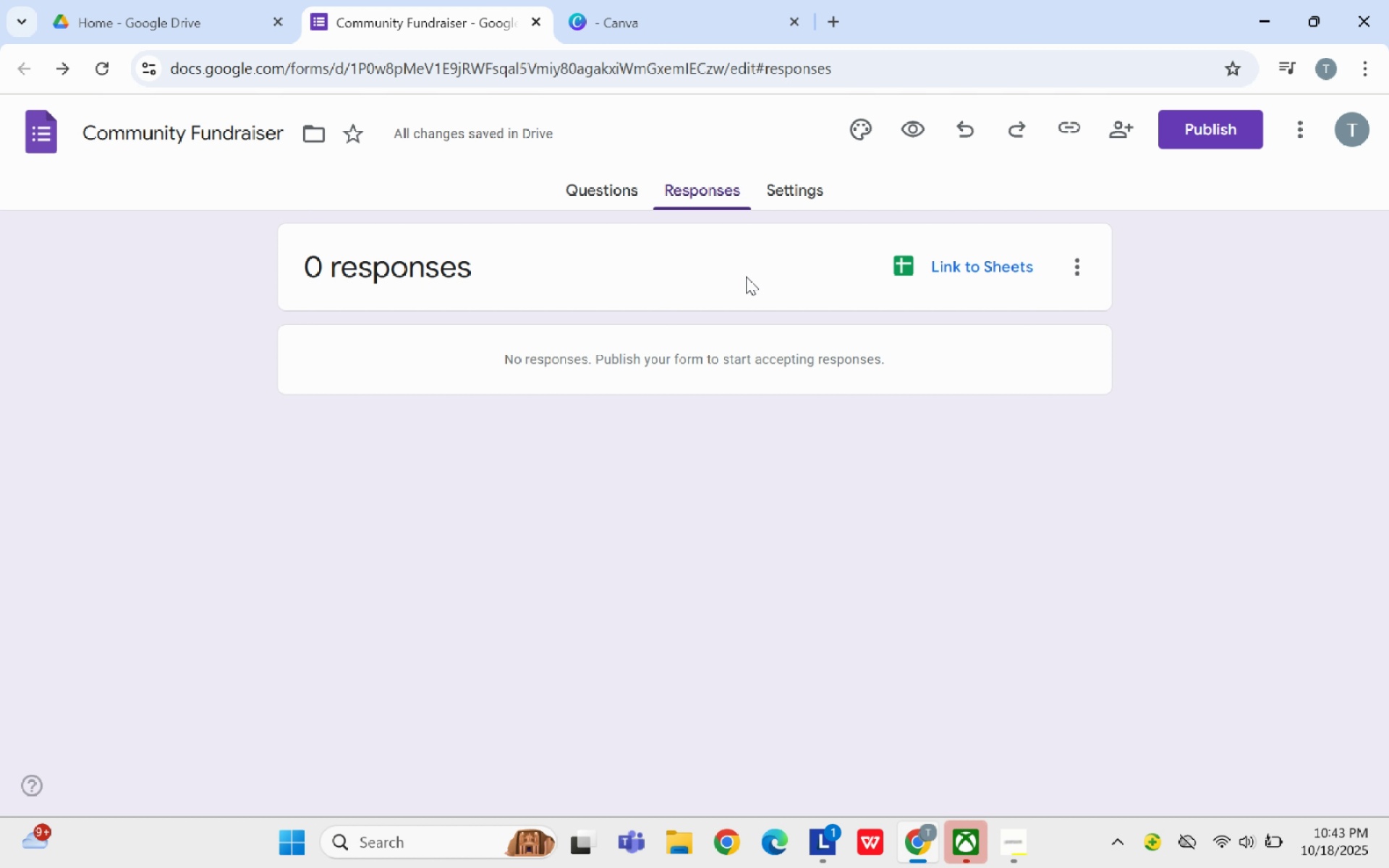 
wait(25.71)
 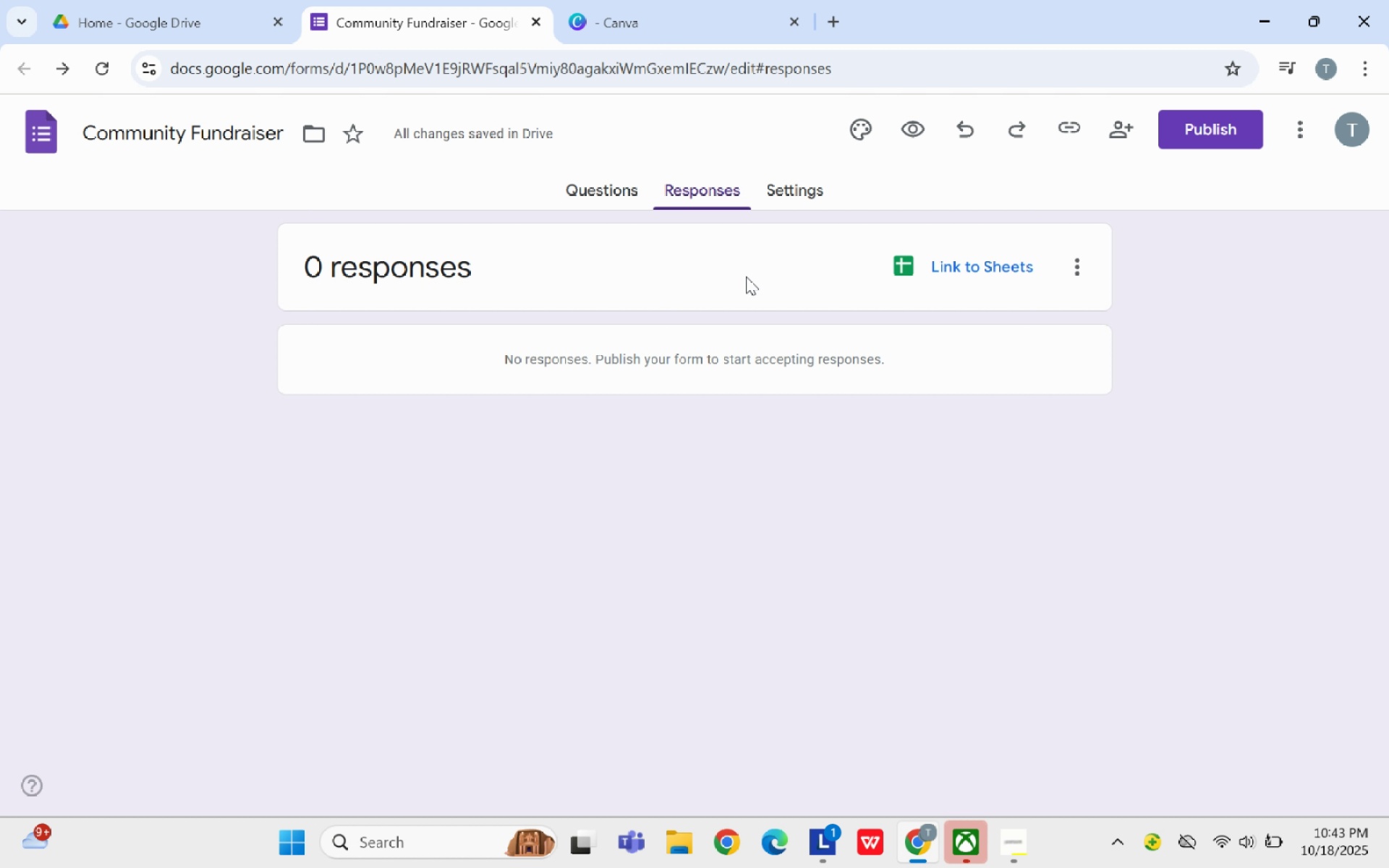 
scroll: coordinate [715, 509], scroll_direction: down, amount: 1.0
 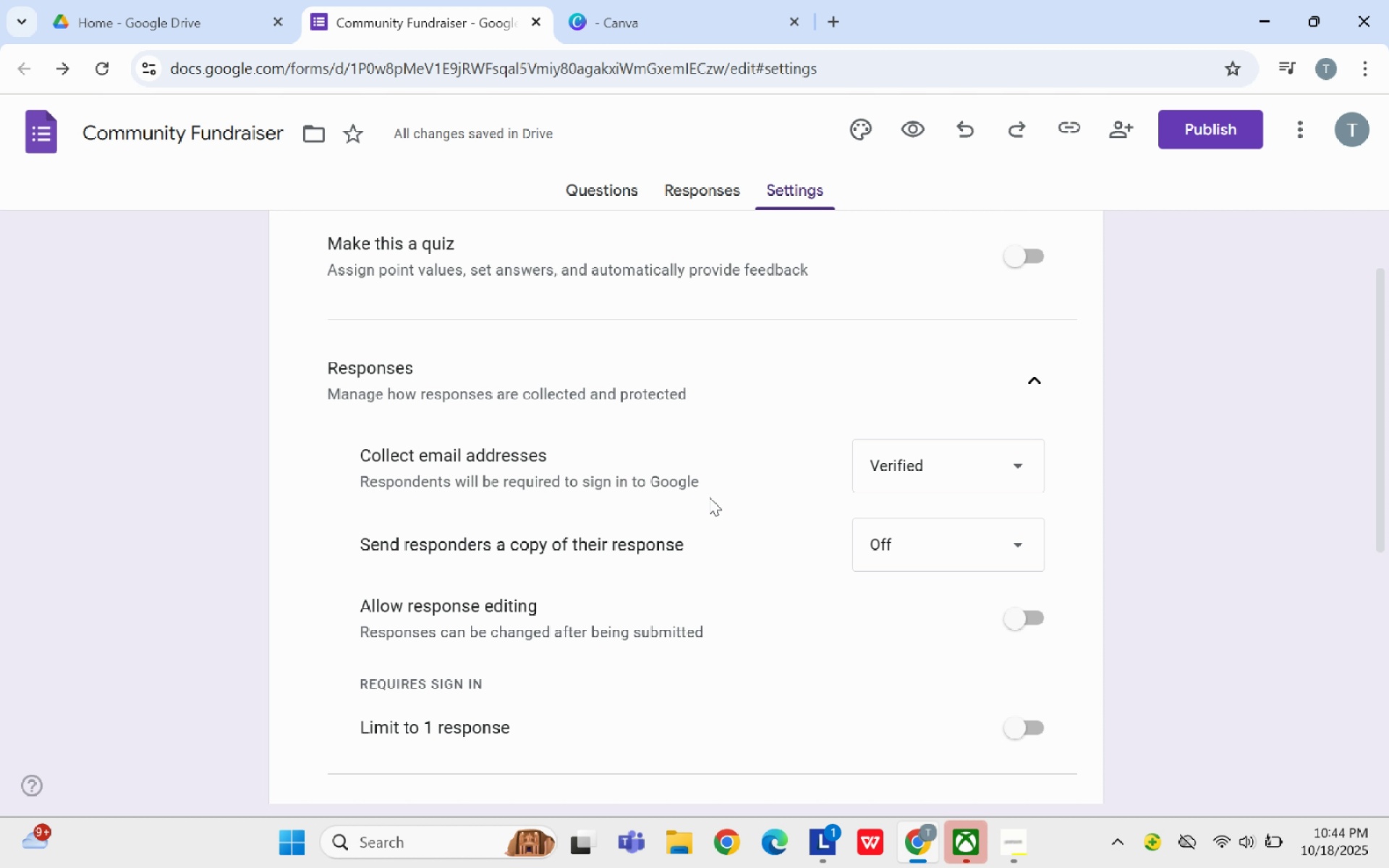 
wait(14.52)
 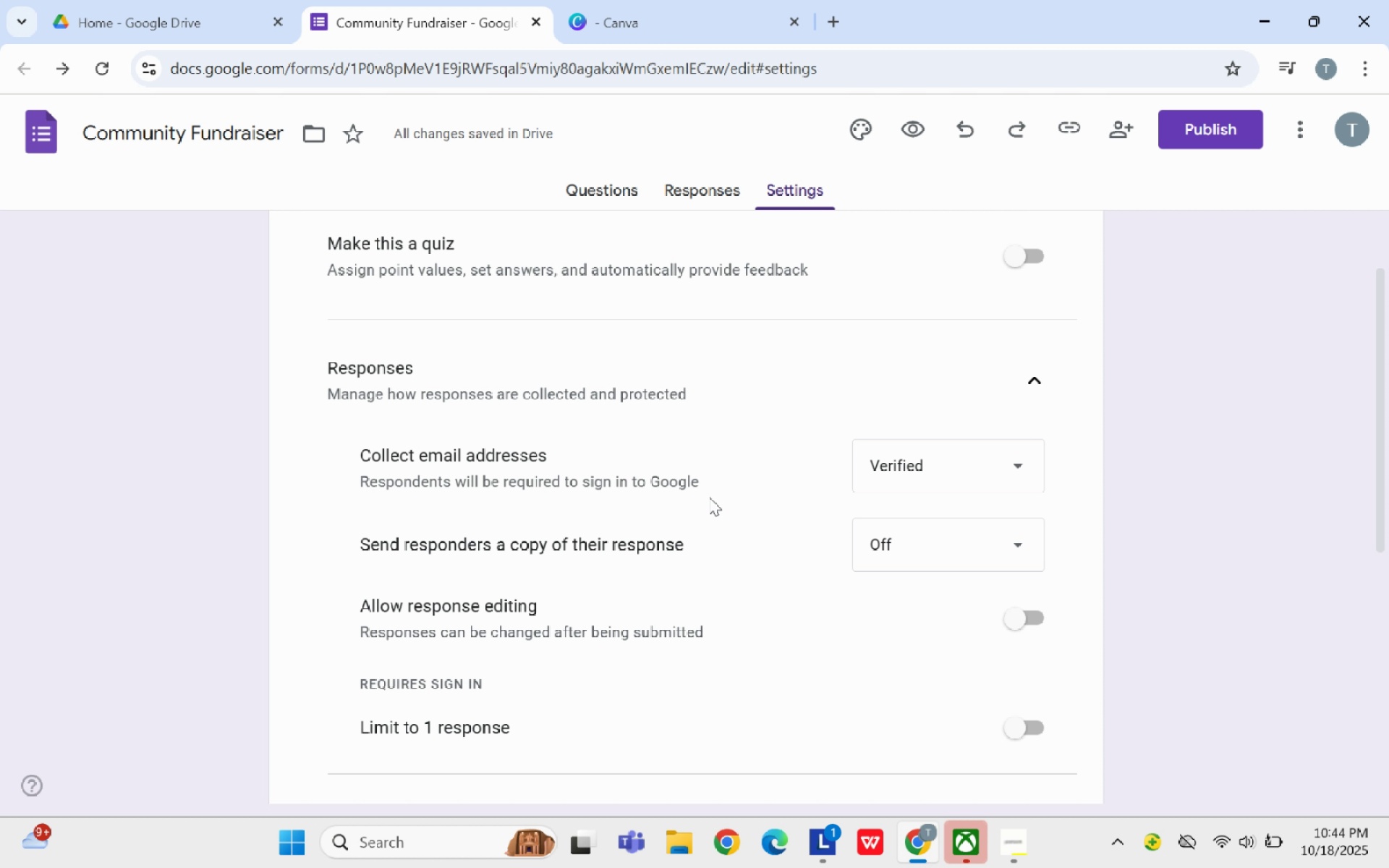 
scroll: coordinate [581, 724], scroll_direction: down, amount: 2.0
 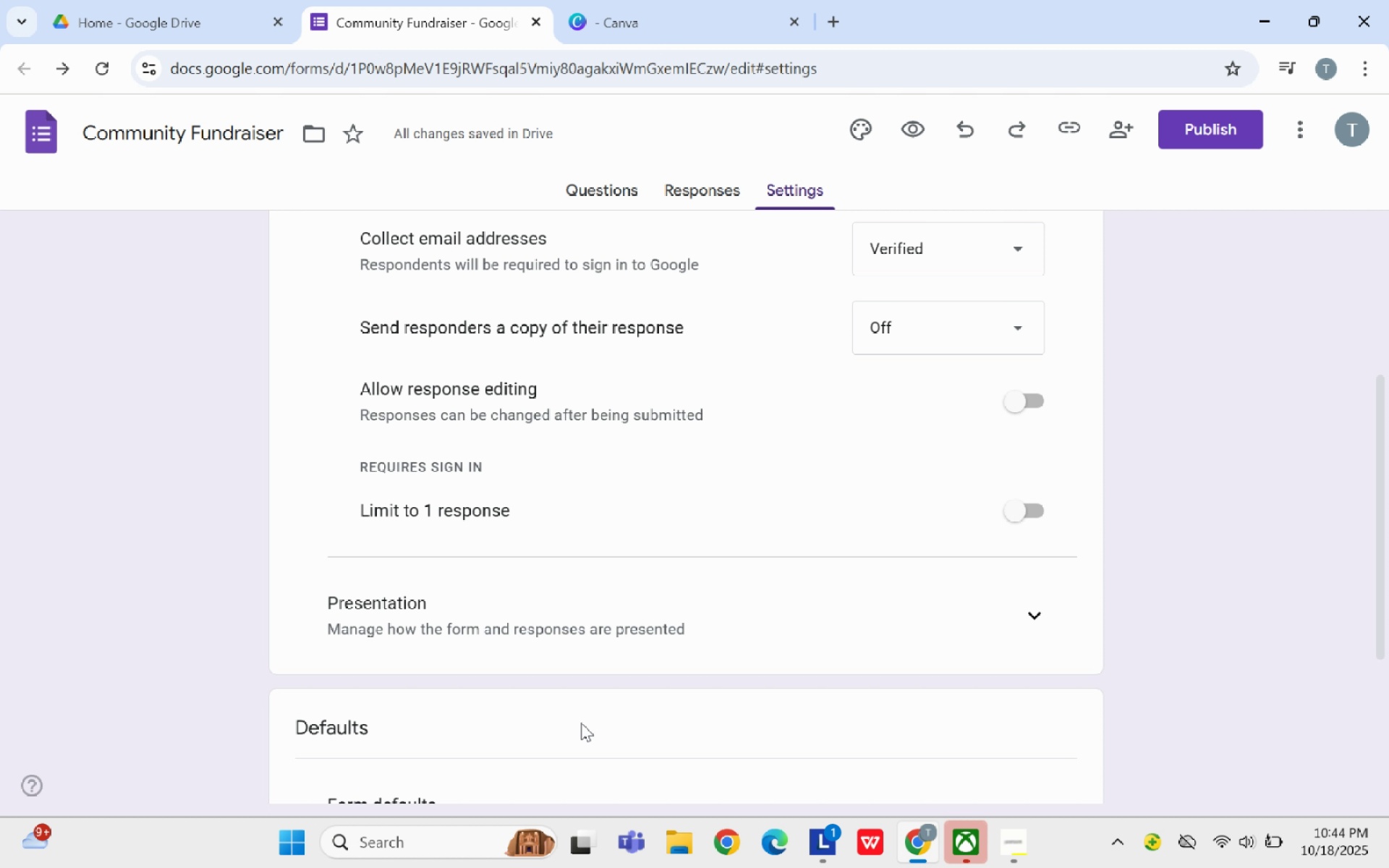 
wait(12.1)
 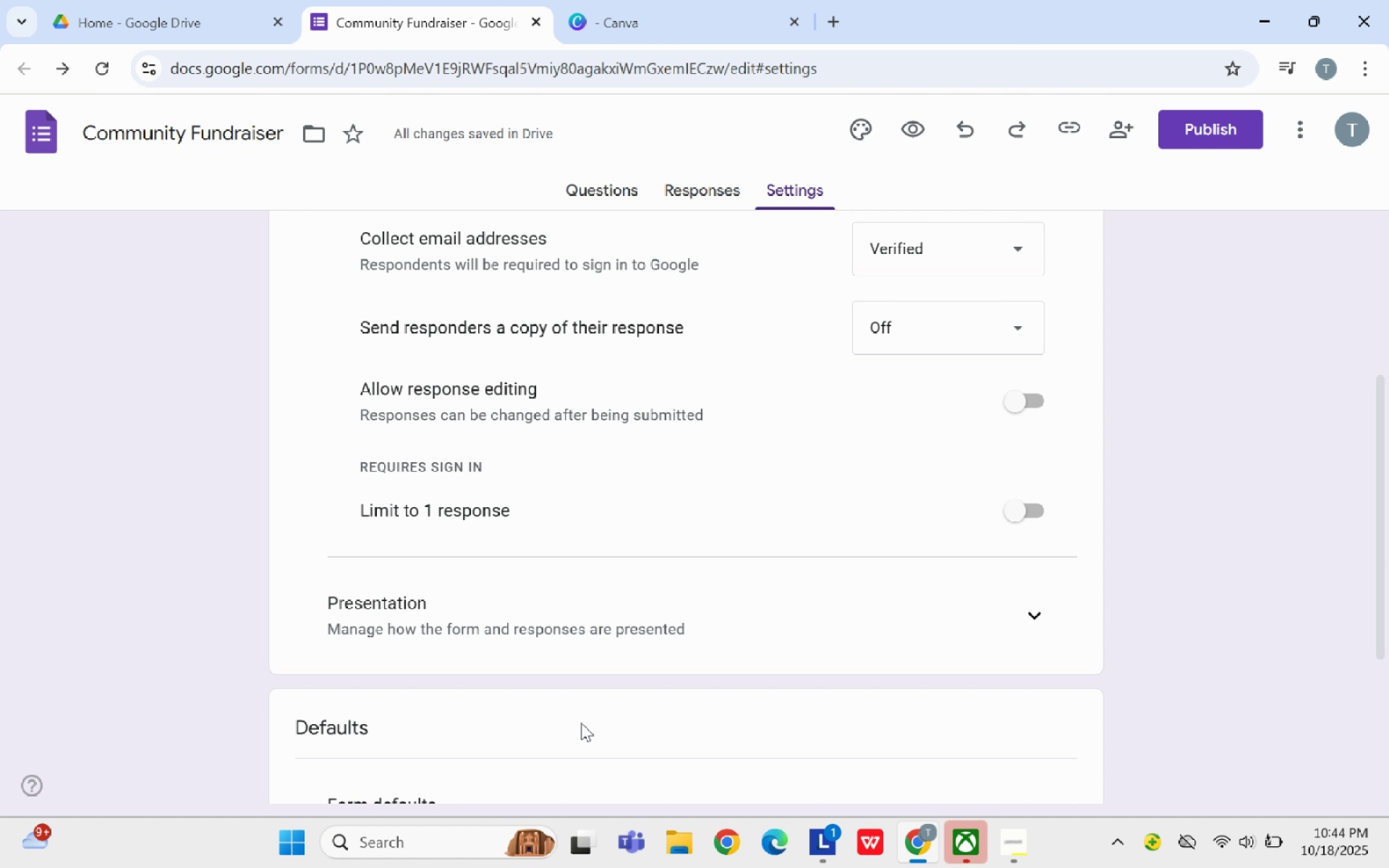 
left_click([1008, 399])
 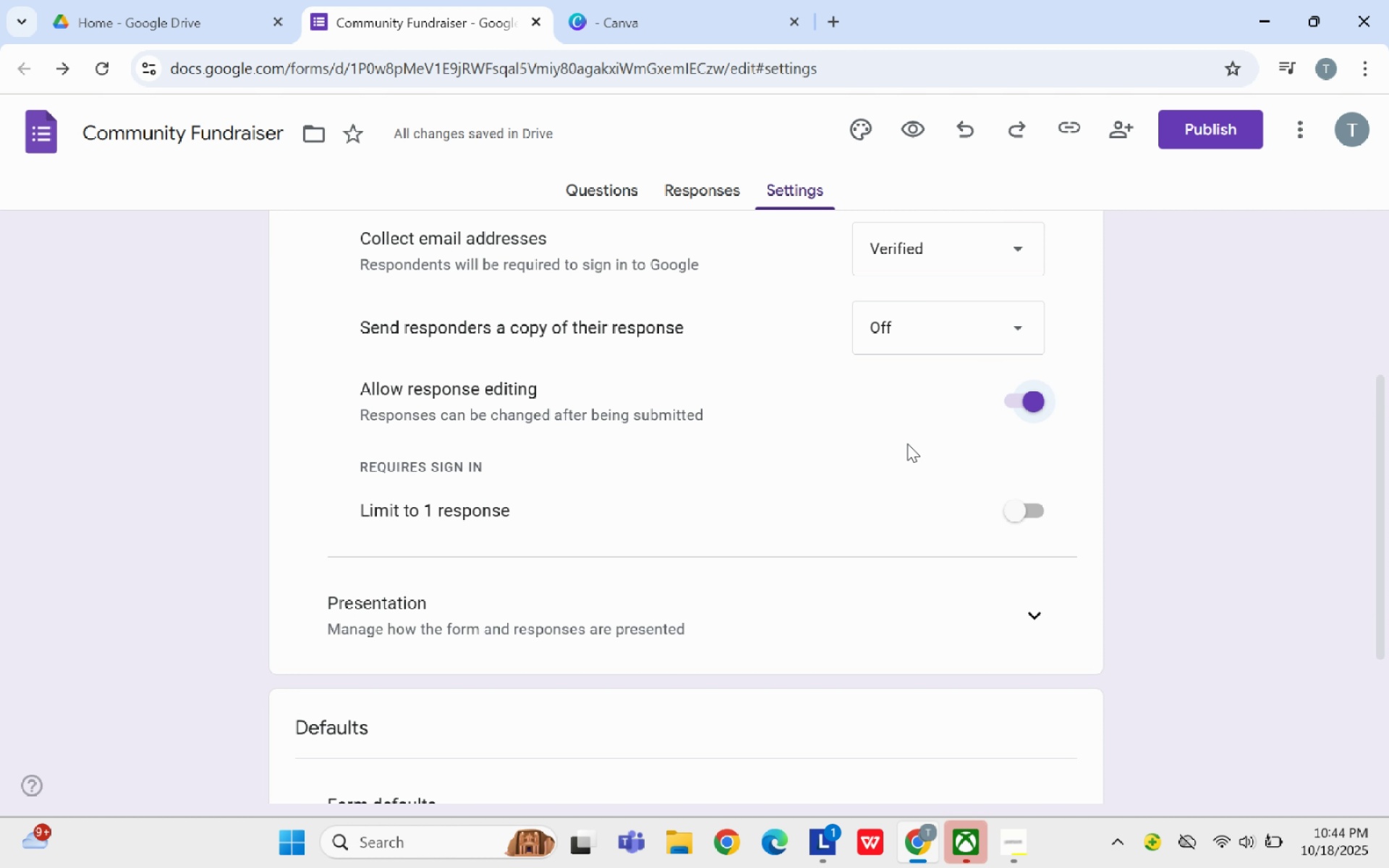 
wait(6.64)
 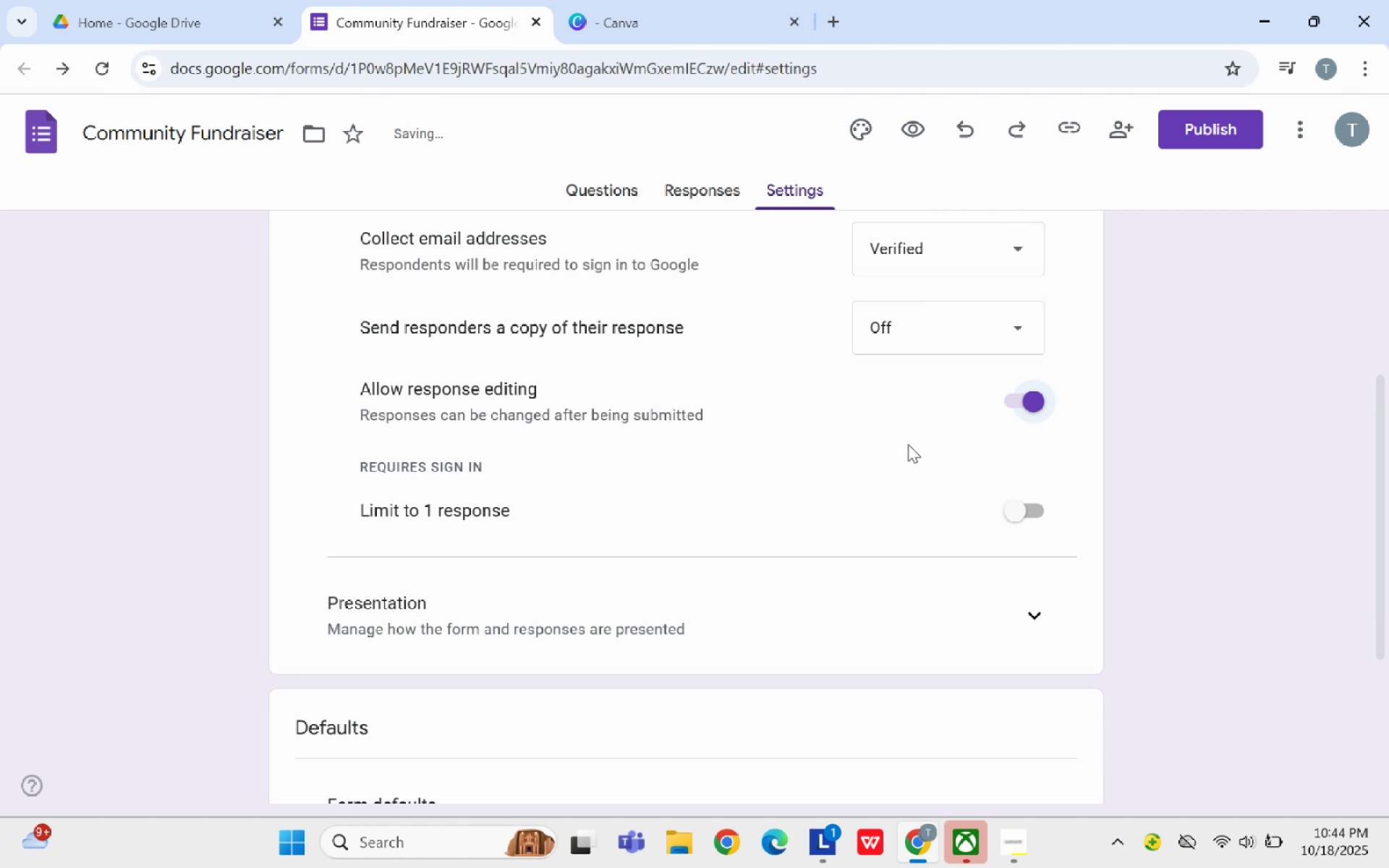 
left_click([1032, 402])
 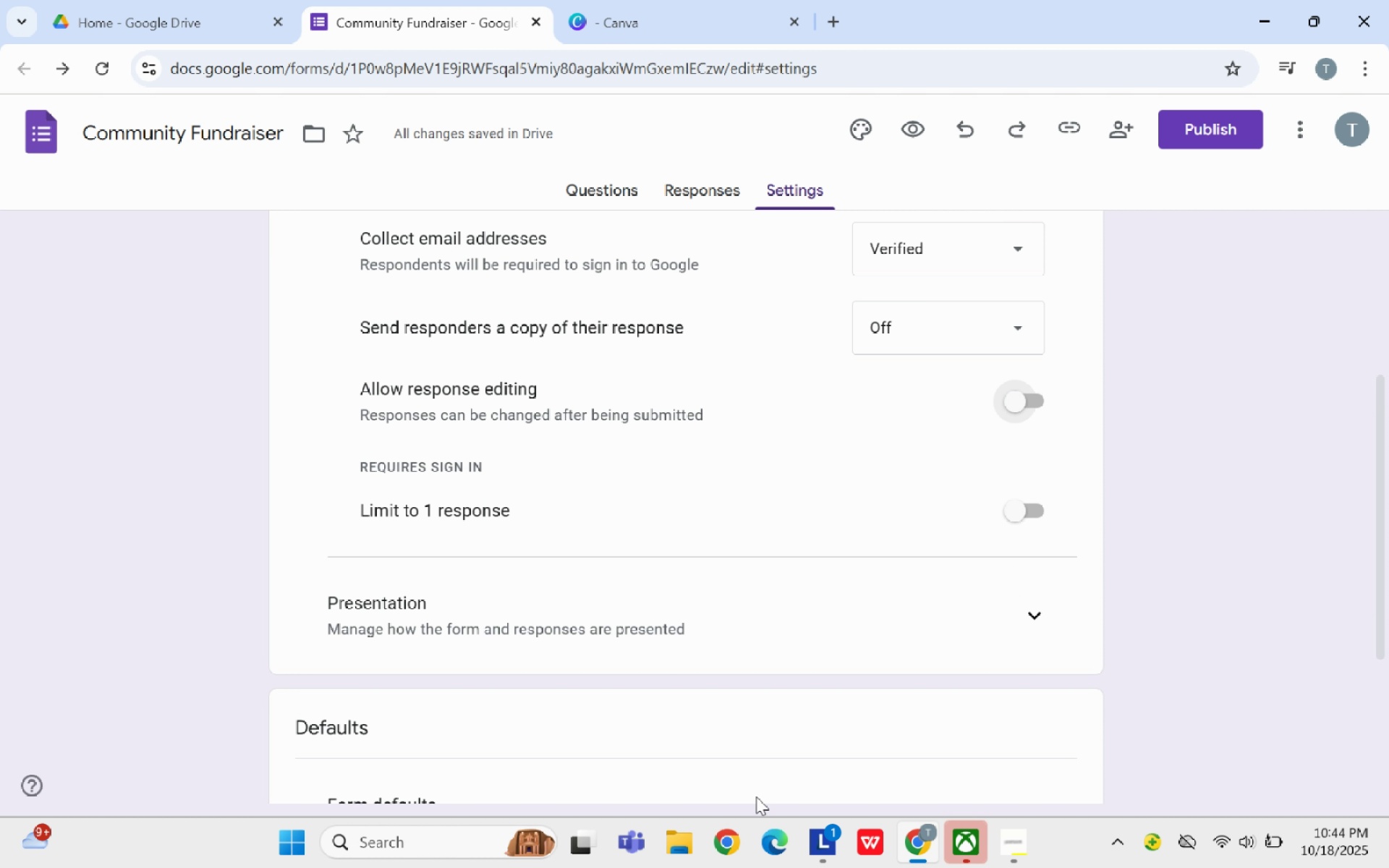 
scroll: coordinate [702, 663], scroll_direction: down, amount: 4.0
 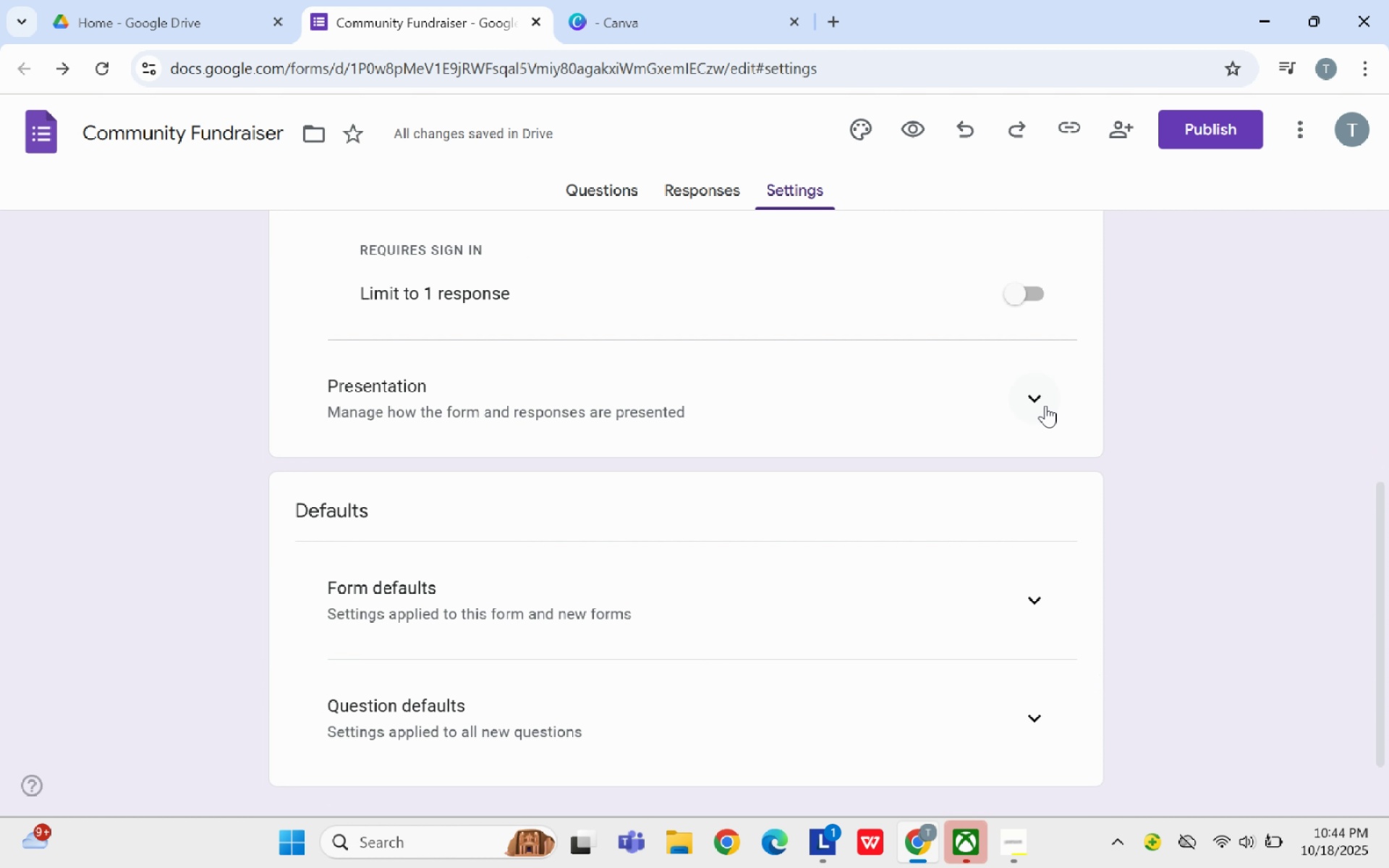 
left_click([1055, 388])
 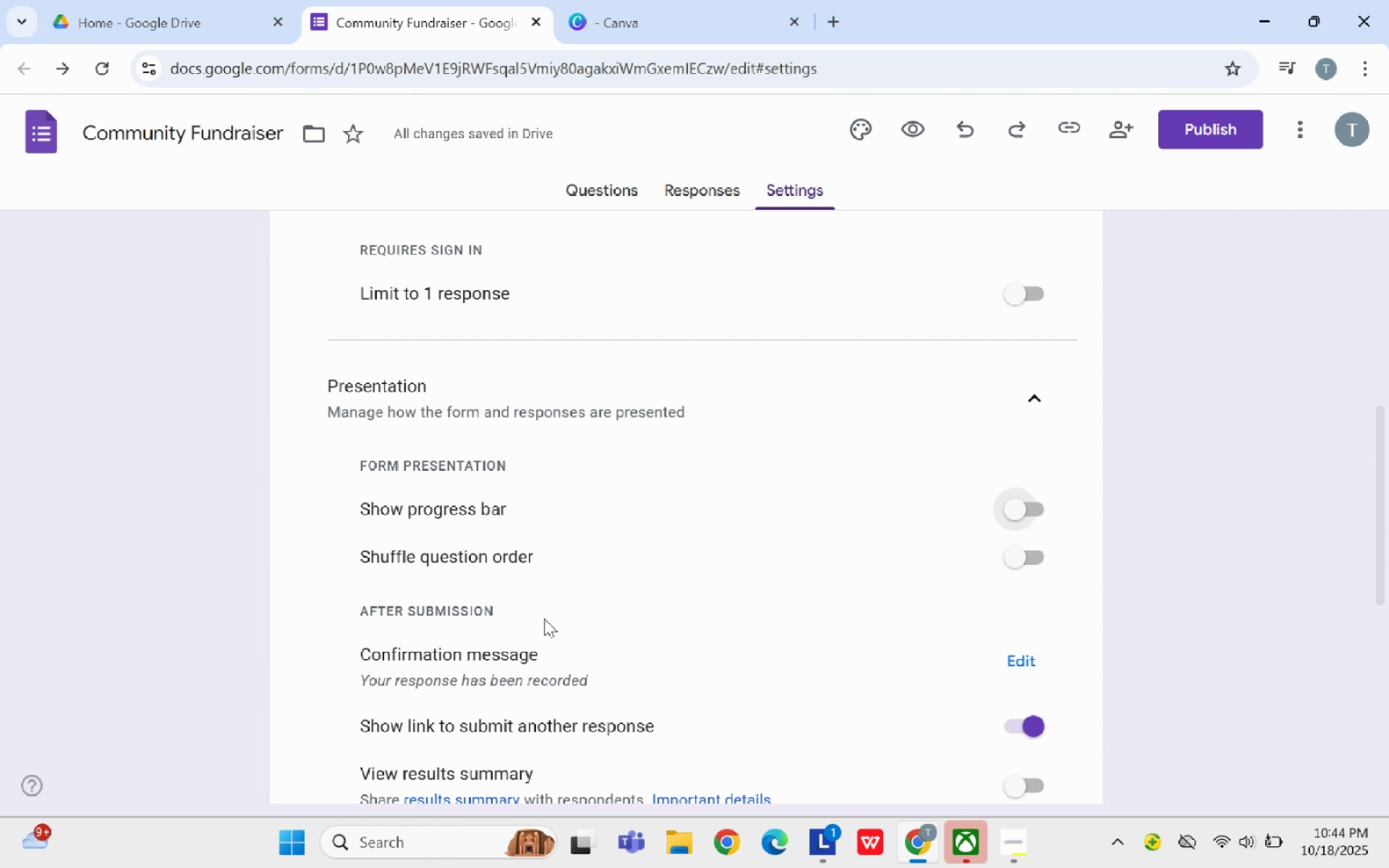 
scroll: coordinate [543, 619], scroll_direction: down, amount: 1.0
 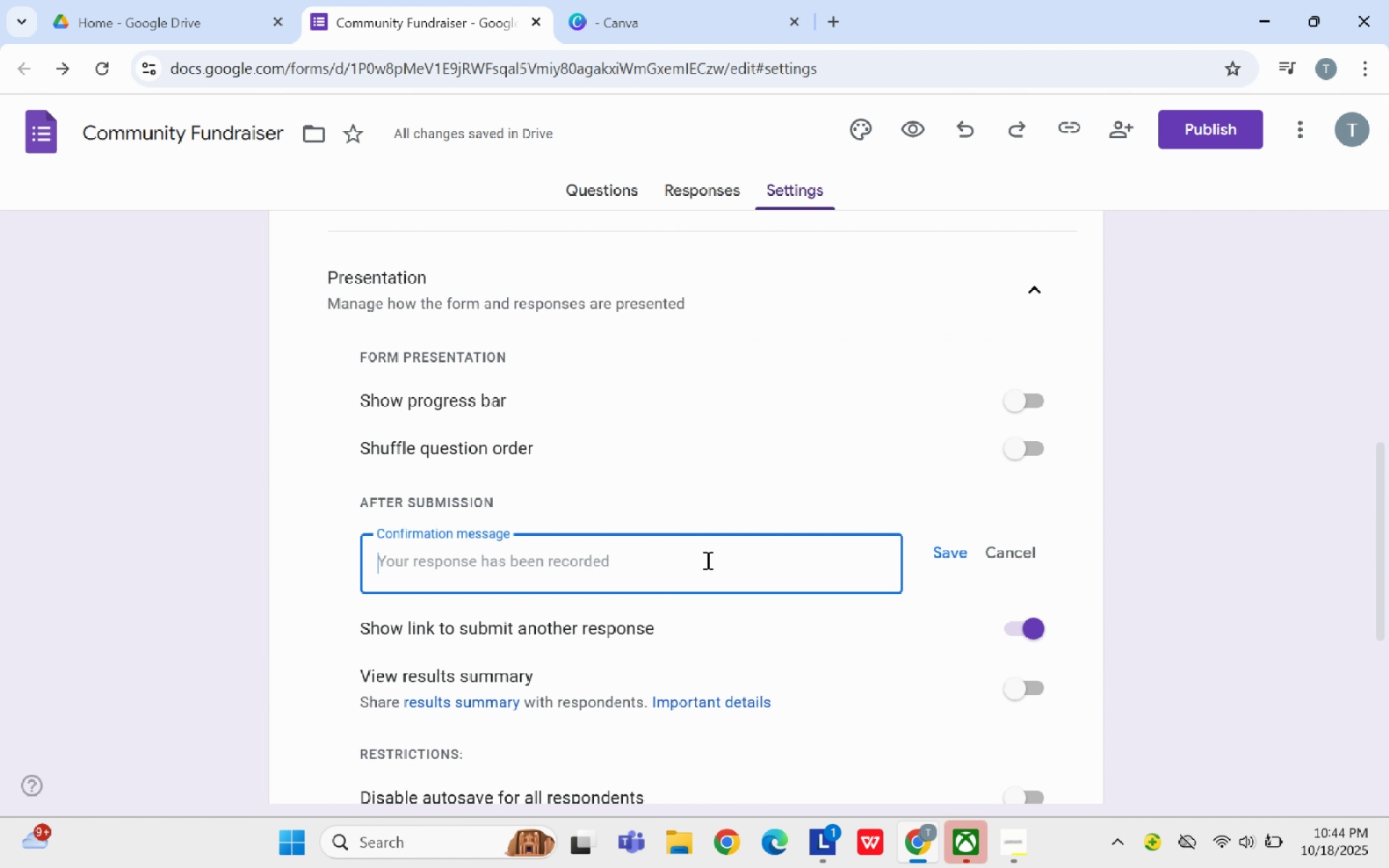 
left_click([706, 560])
 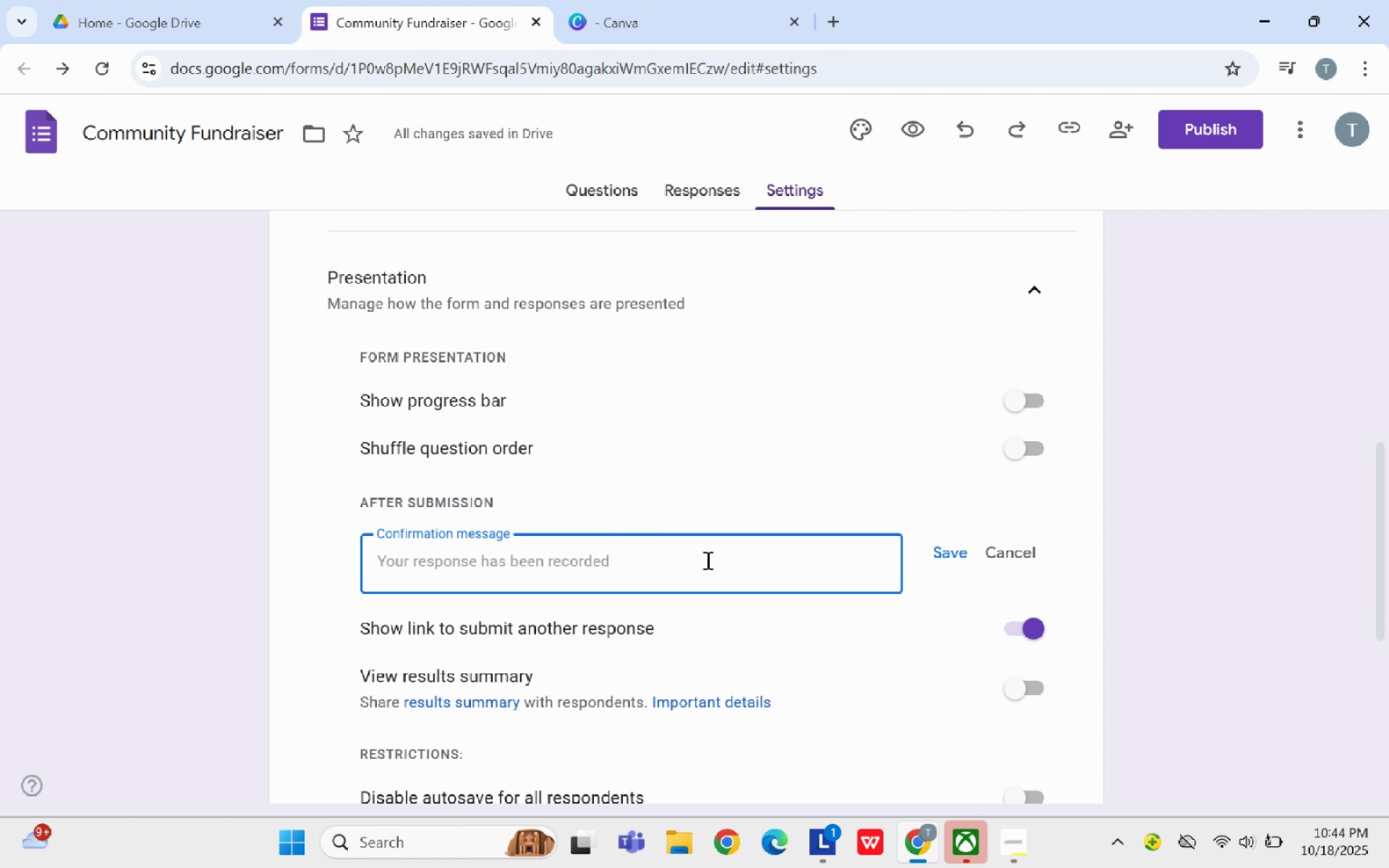 
type(Thanks - we'll see you there!)
 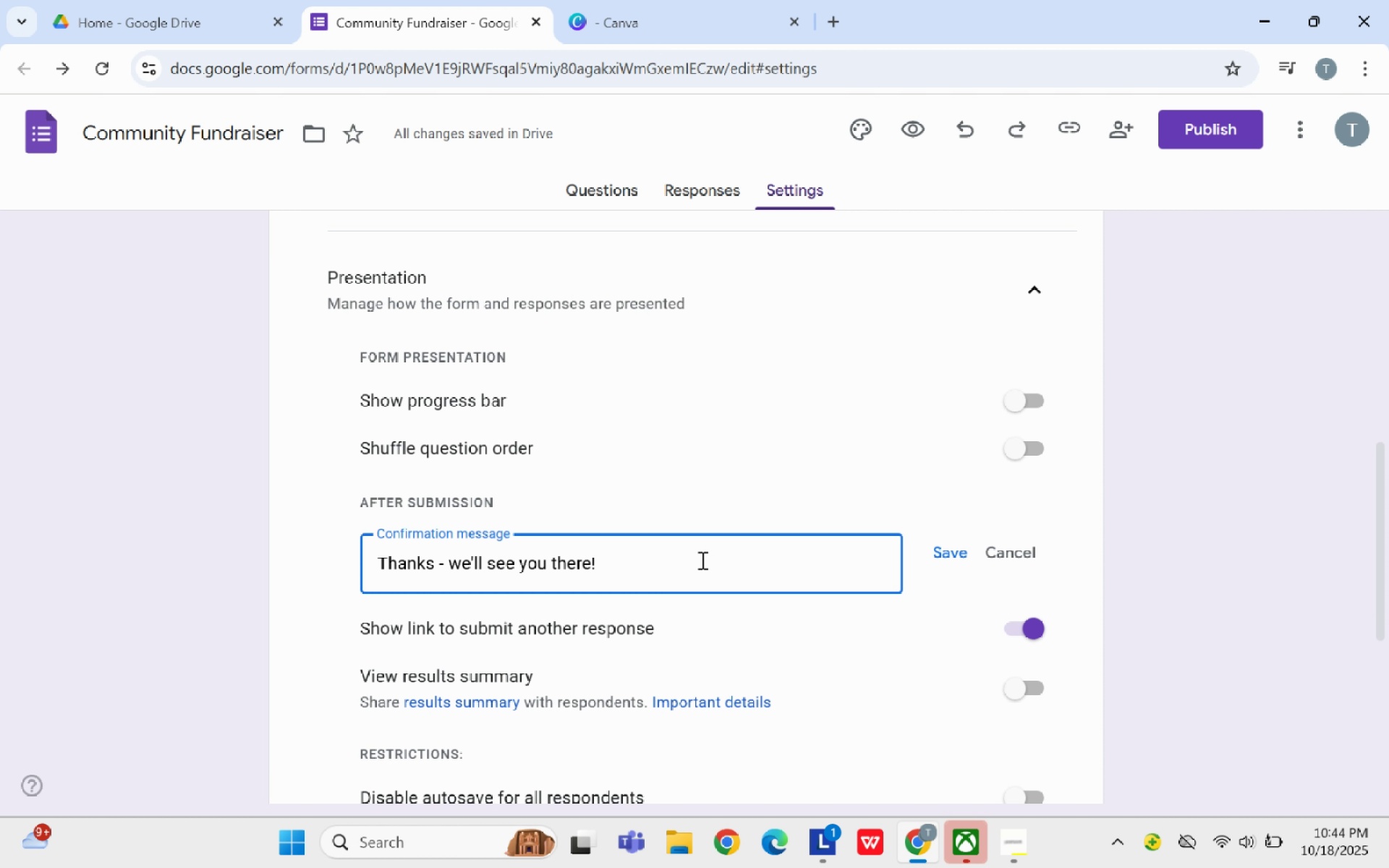 
left_click([934, 552])
 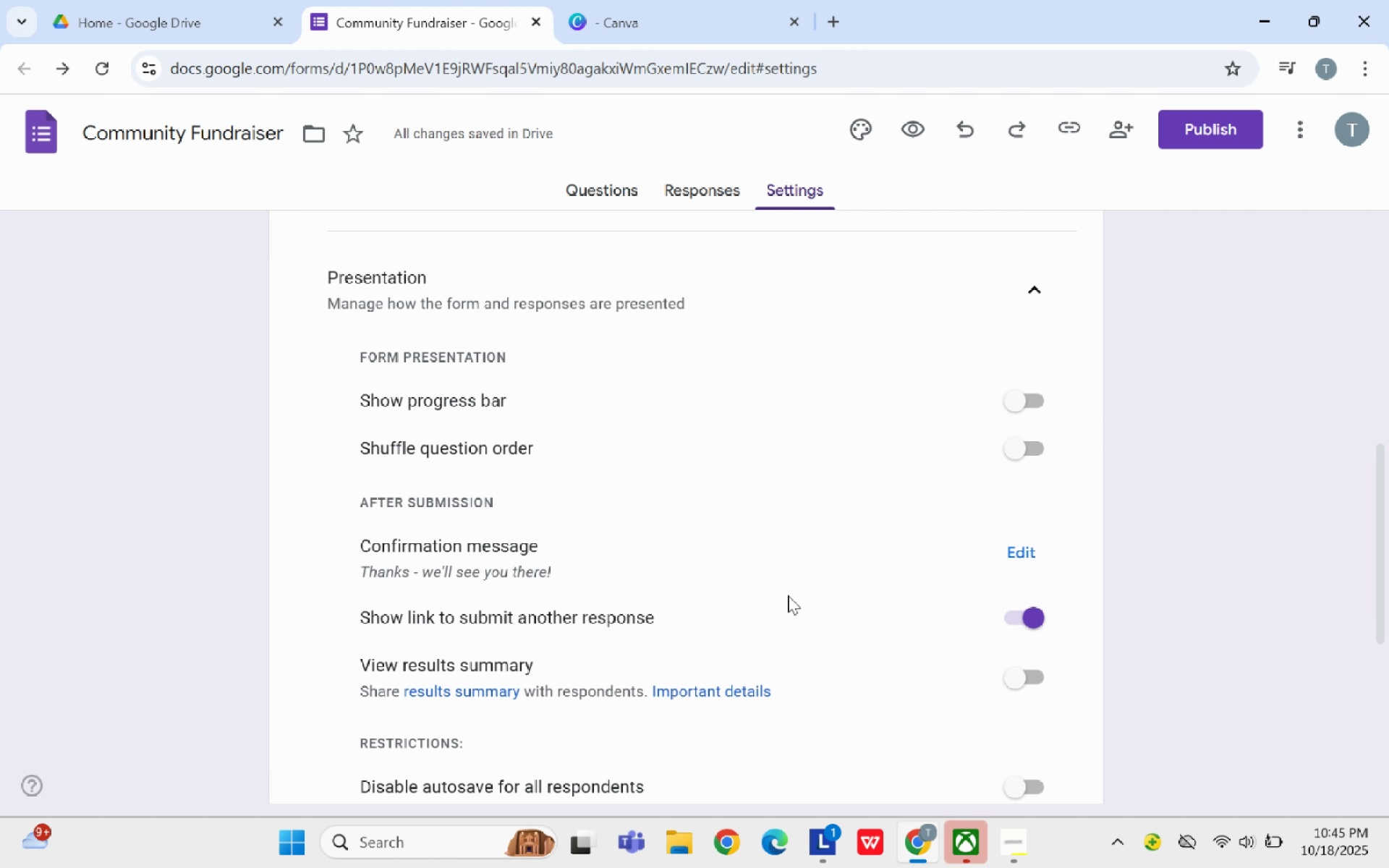 
wait(11.77)
 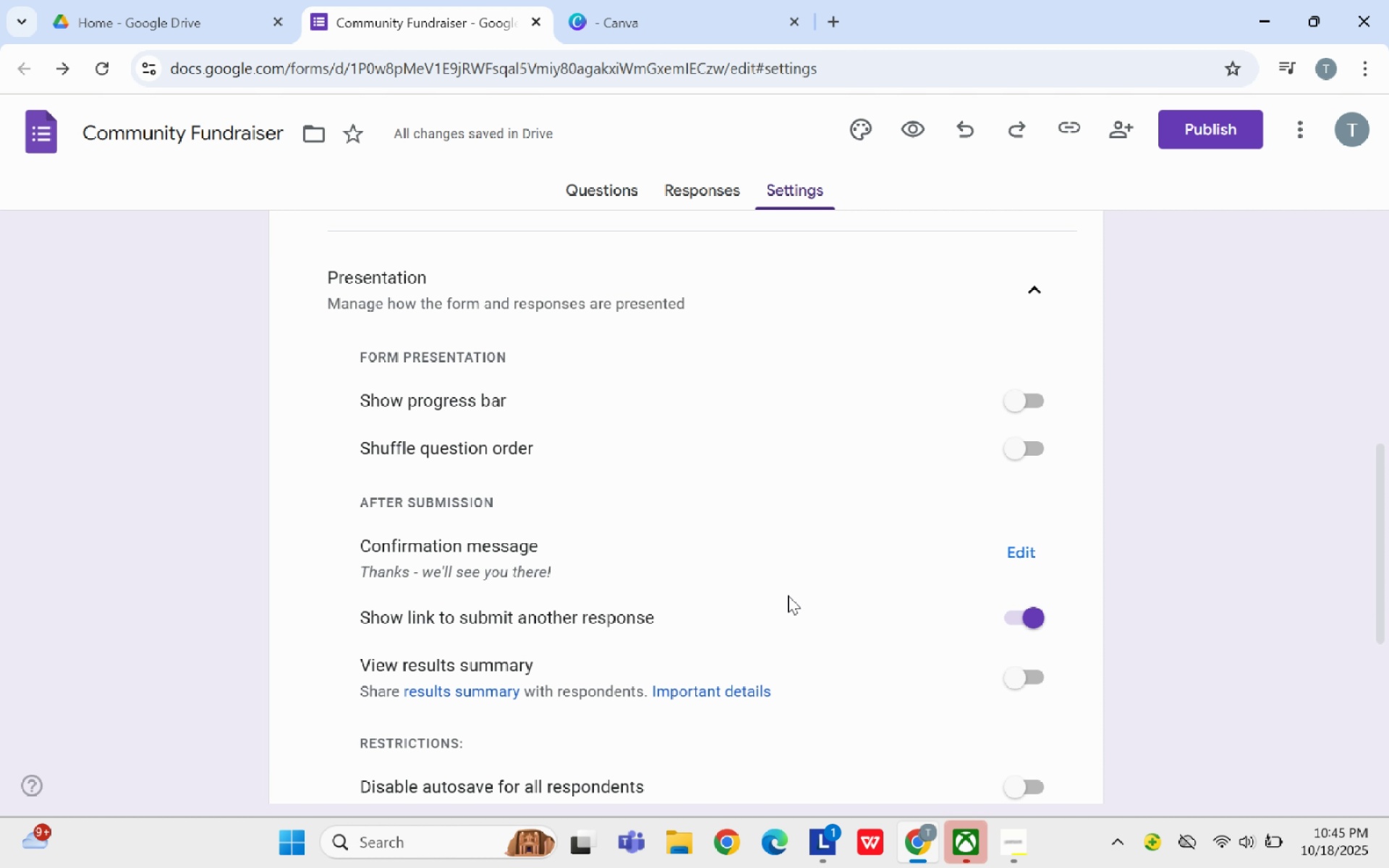 
mouse_move([1202, 129])
 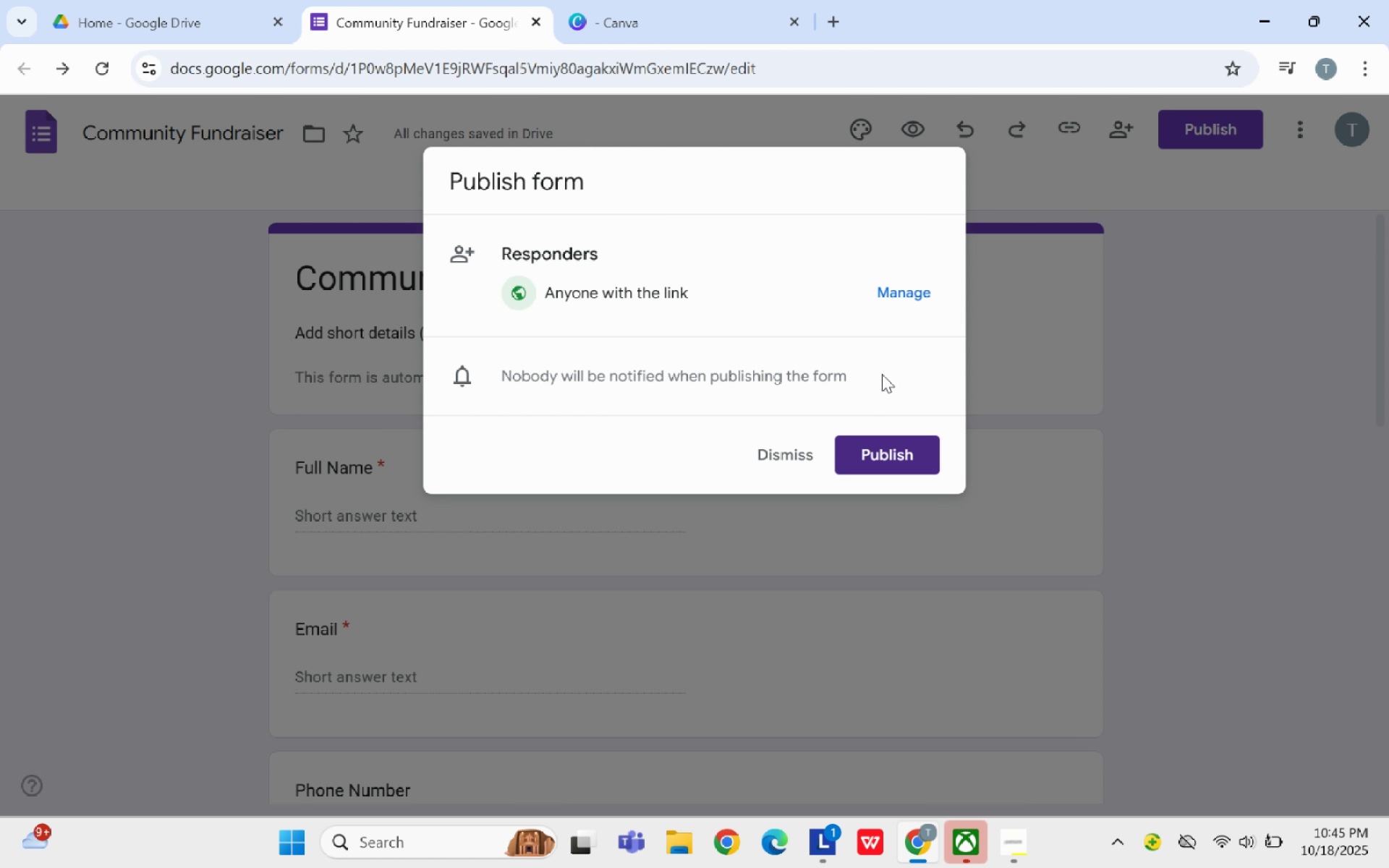 
mouse_move([879, 444])
 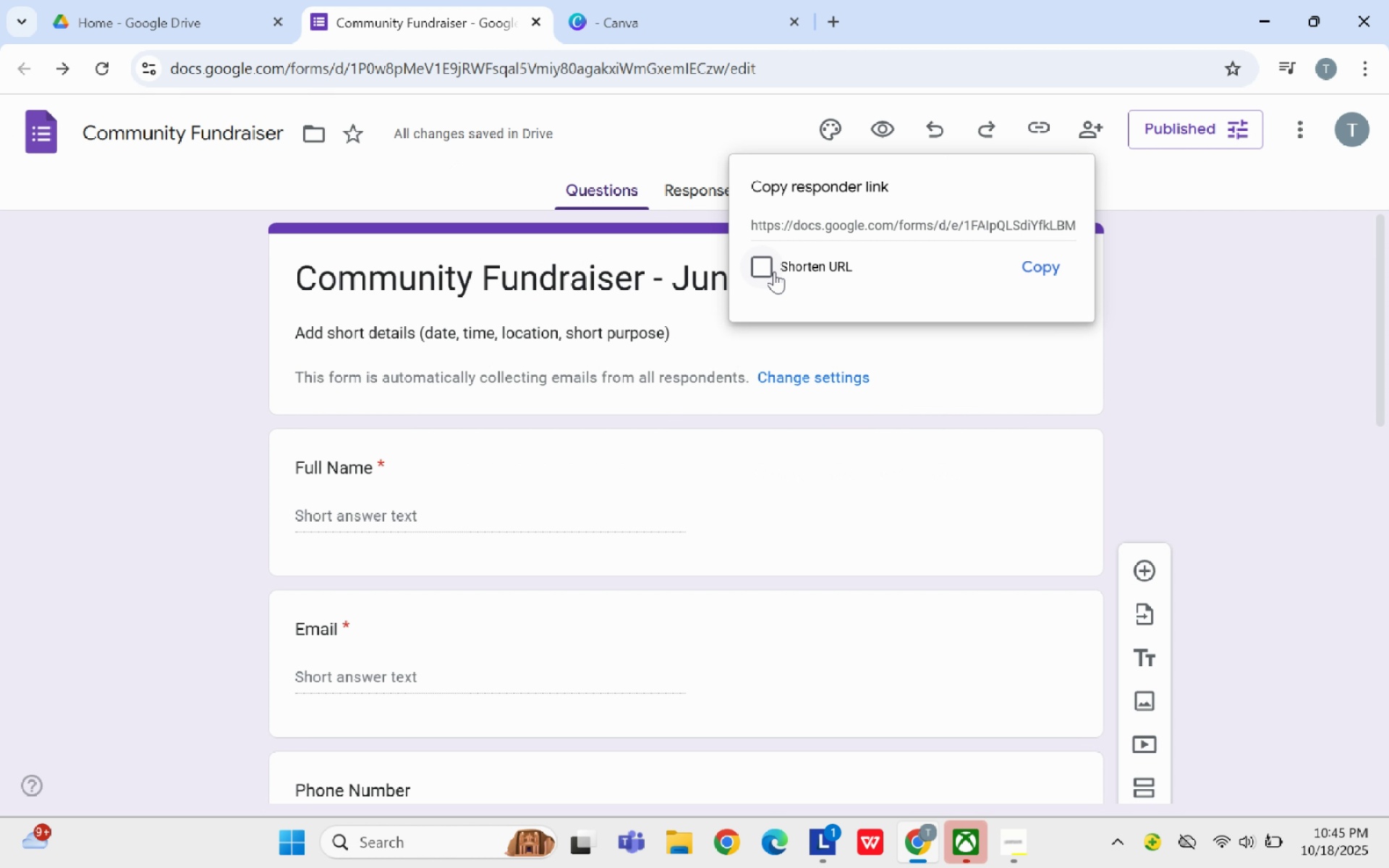 
left_click([774, 271])
 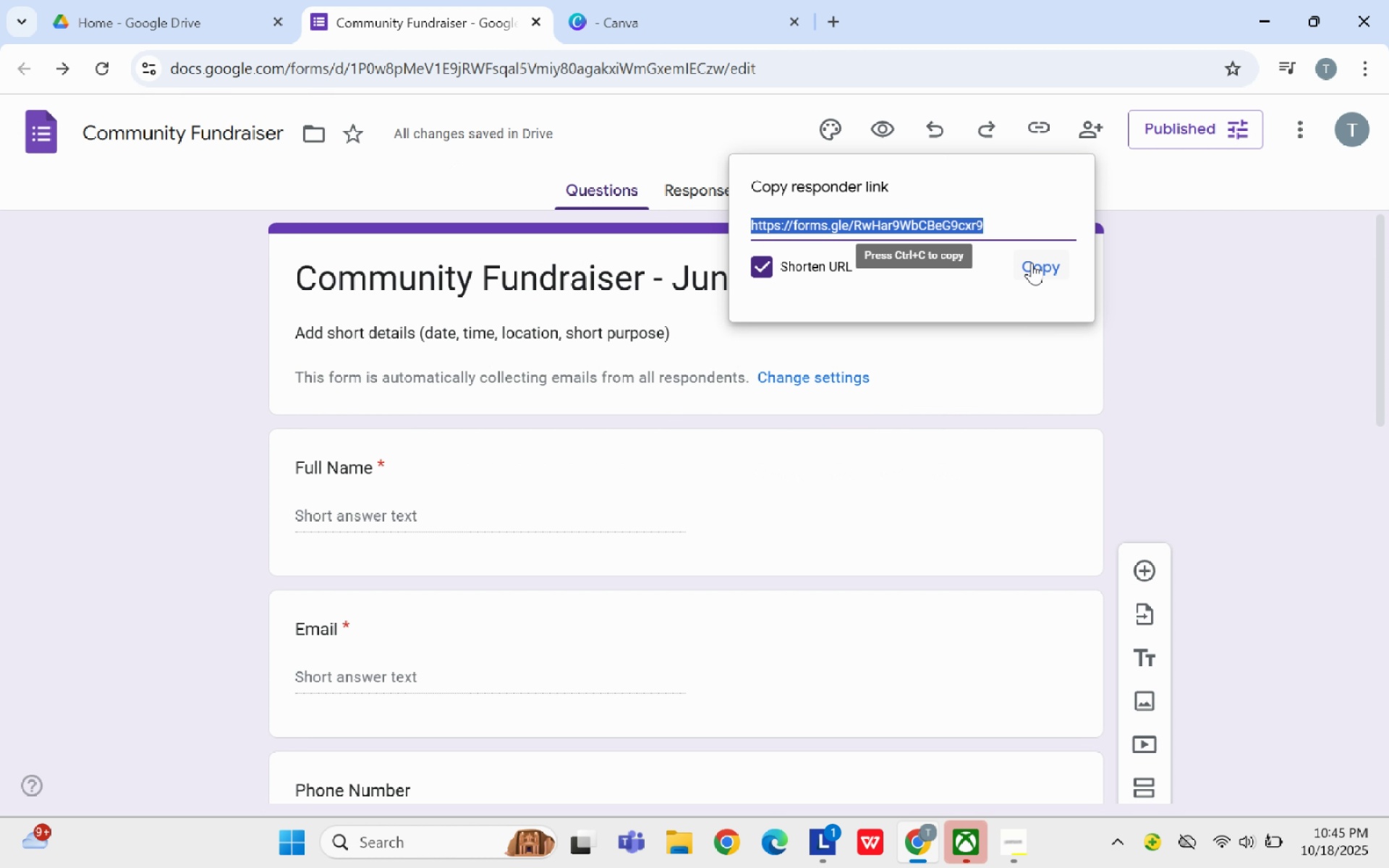 
left_click([1032, 263])
 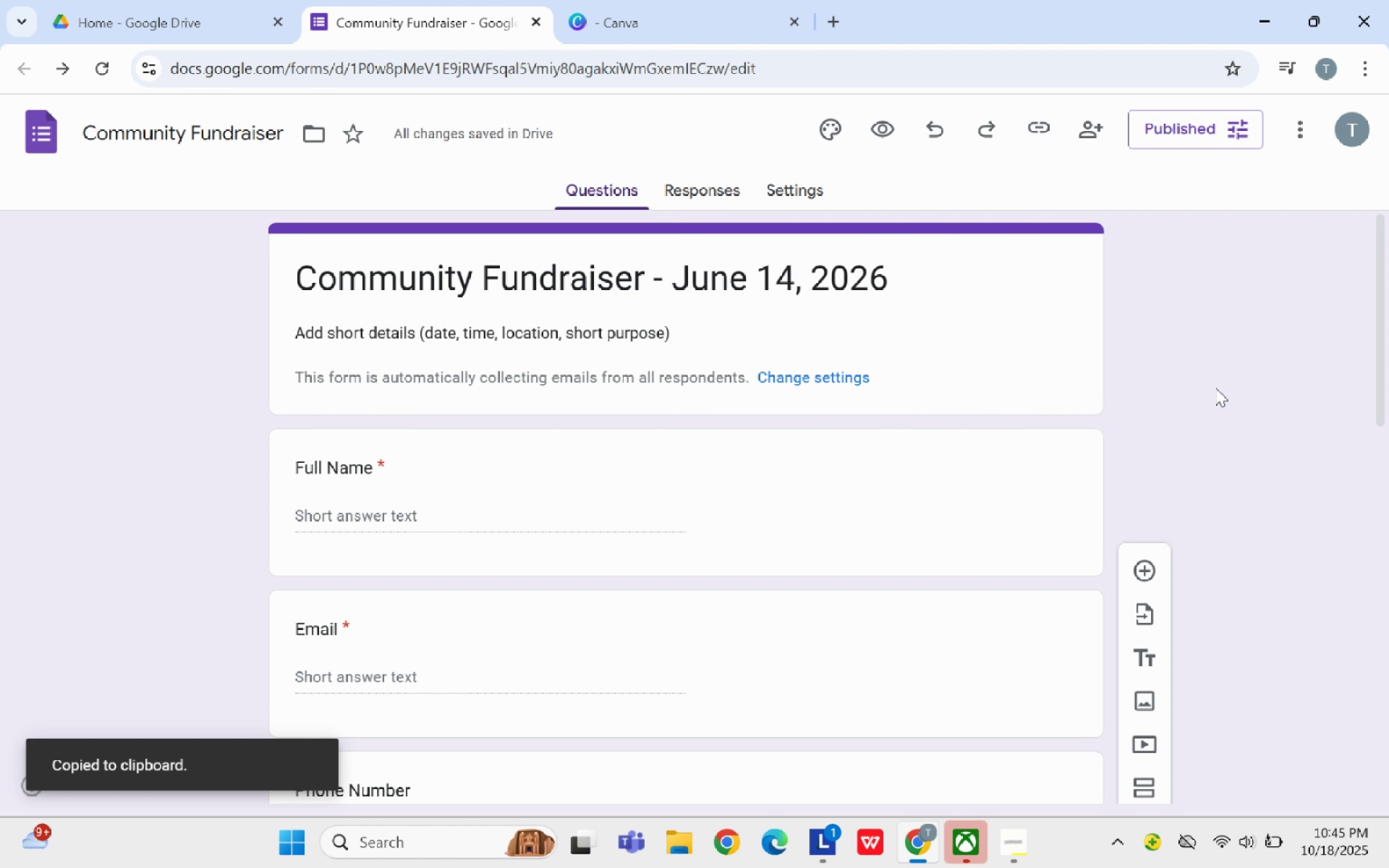 
left_click([1215, 388])
 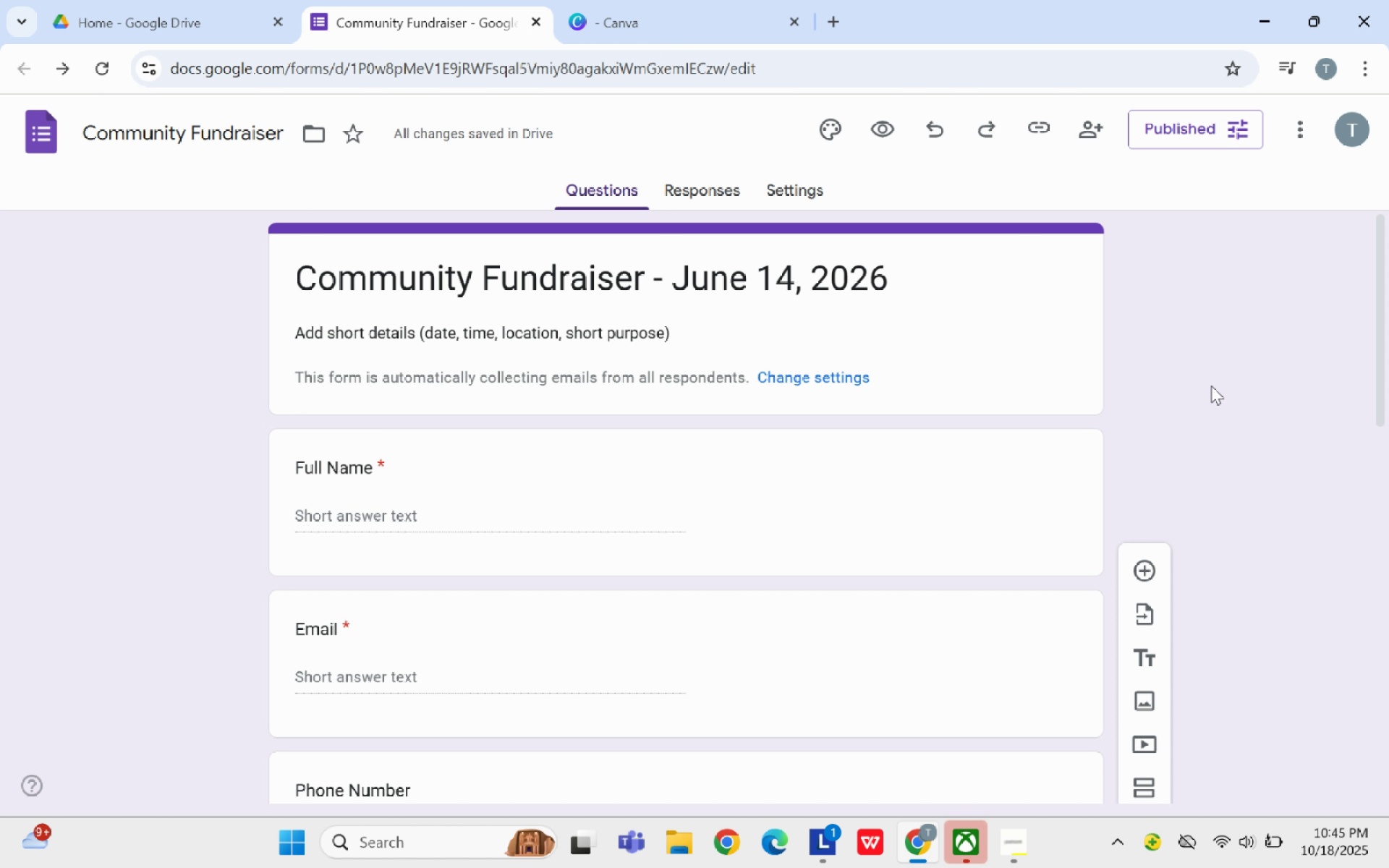 
wait(5.09)
 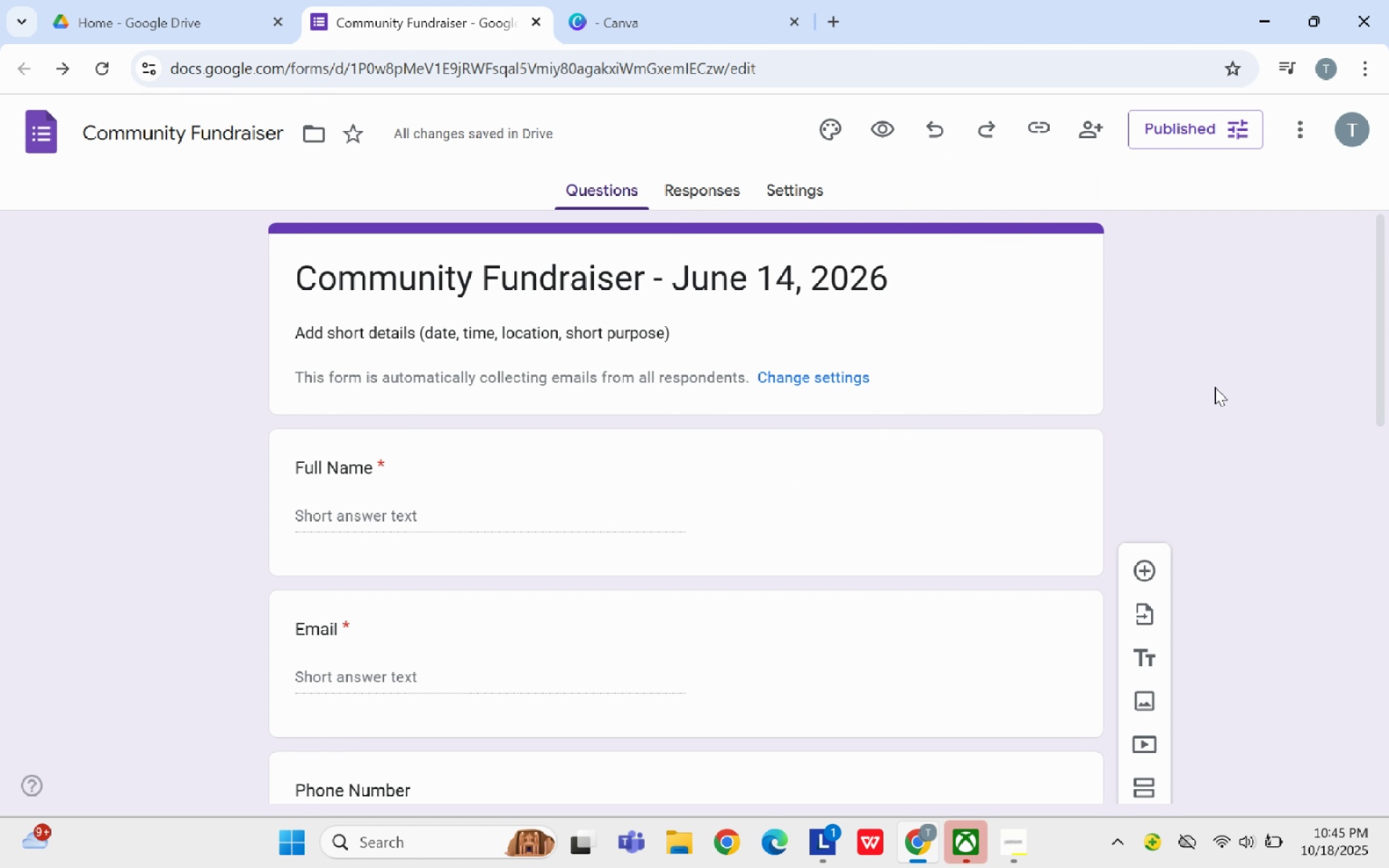 
scroll: coordinate [417, 561], scroll_direction: down, amount: 8.0